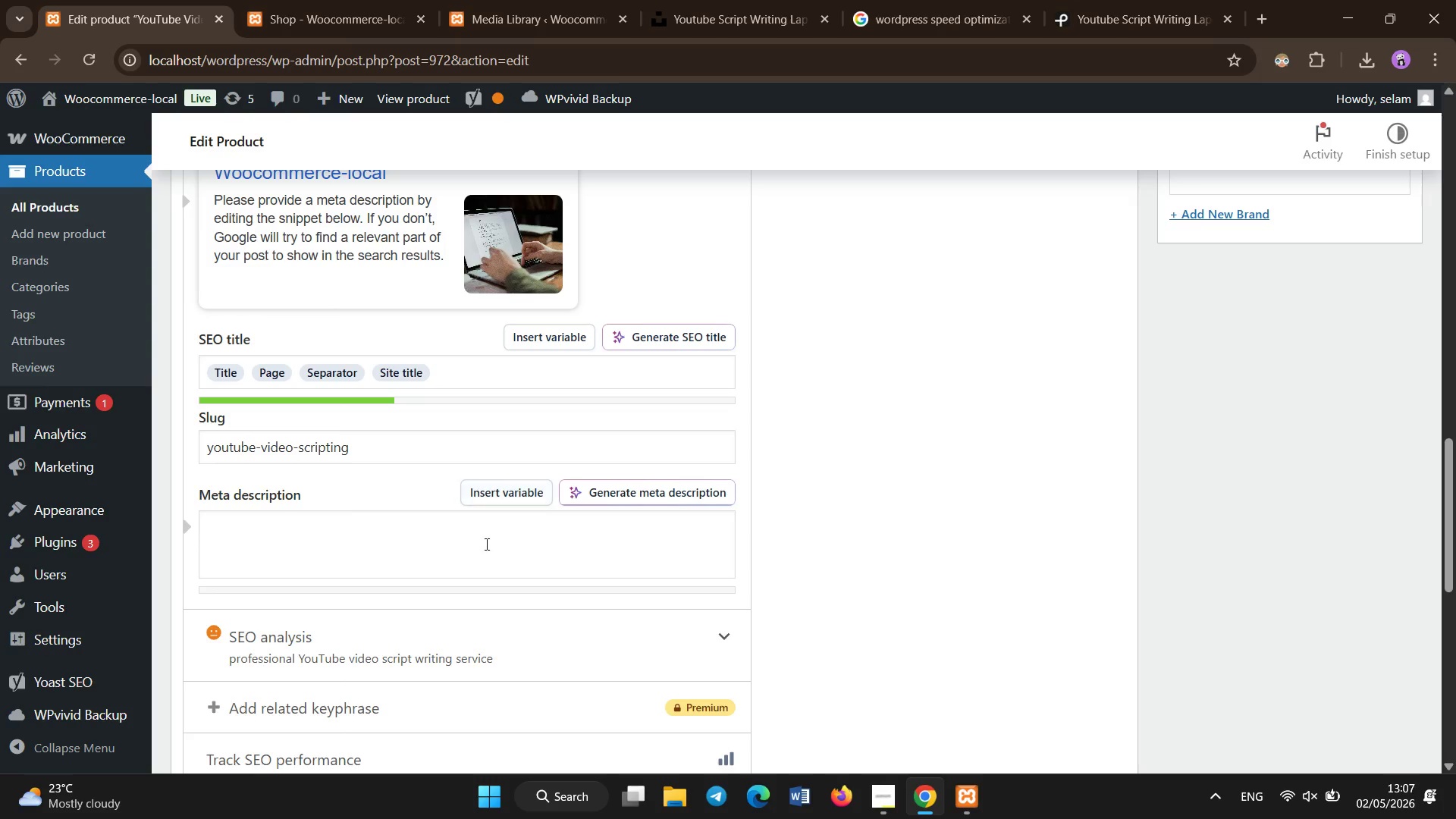 
type(Get professional YouTube ci)
key(Backspace)
key(Backspace)
type(video S)
key(Backspace)
type(sci)
key(Backspace)
type(riots d)
key(Backspace)
key(Backspace)
key(Backspace)
key(Backspace)
key(Backspace)
type(pts designed to improve engagement, retention, and channel growth.)
 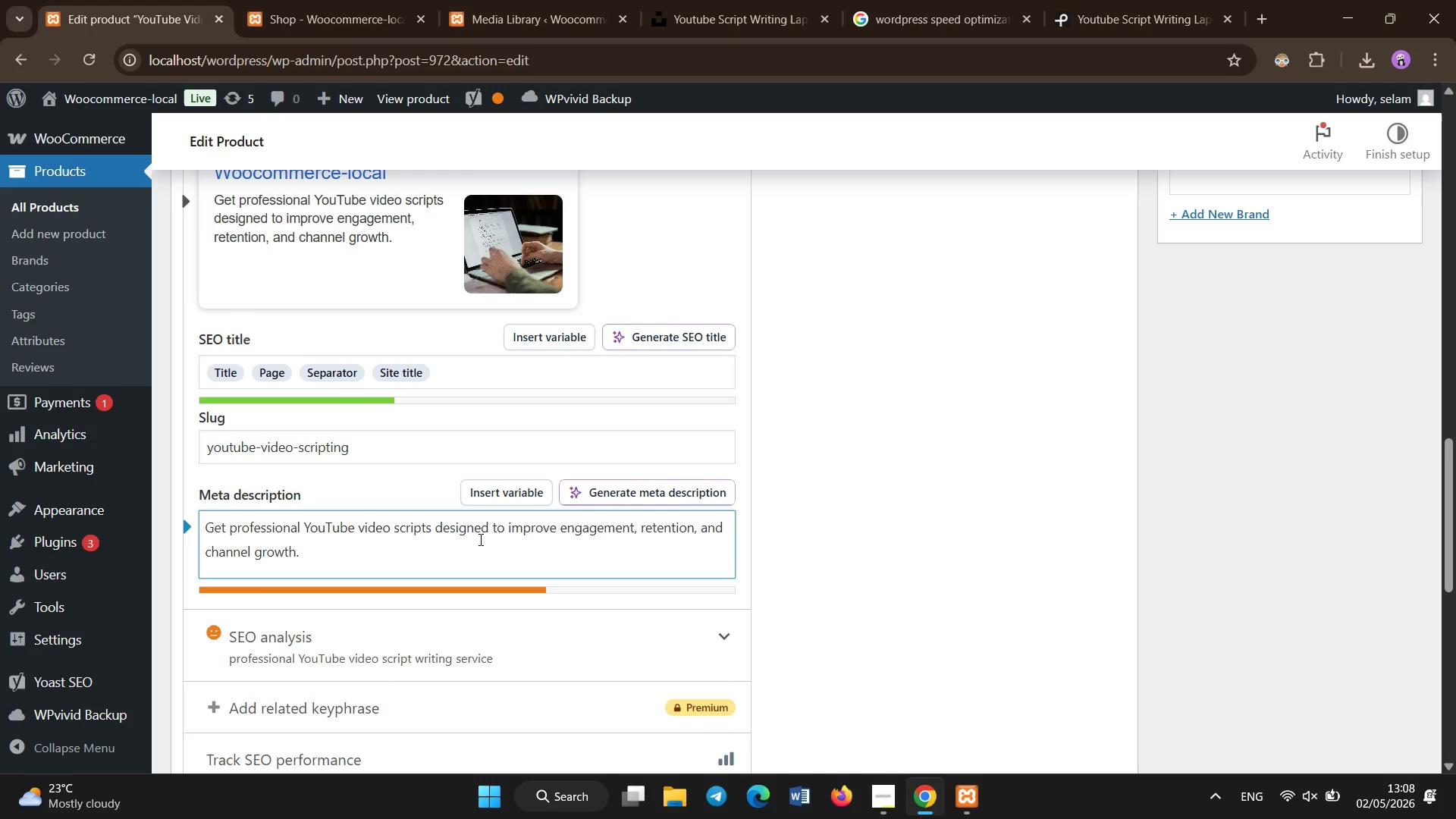 
scroll: coordinate [1379, 409], scroll_direction: up, amount: 18.0
 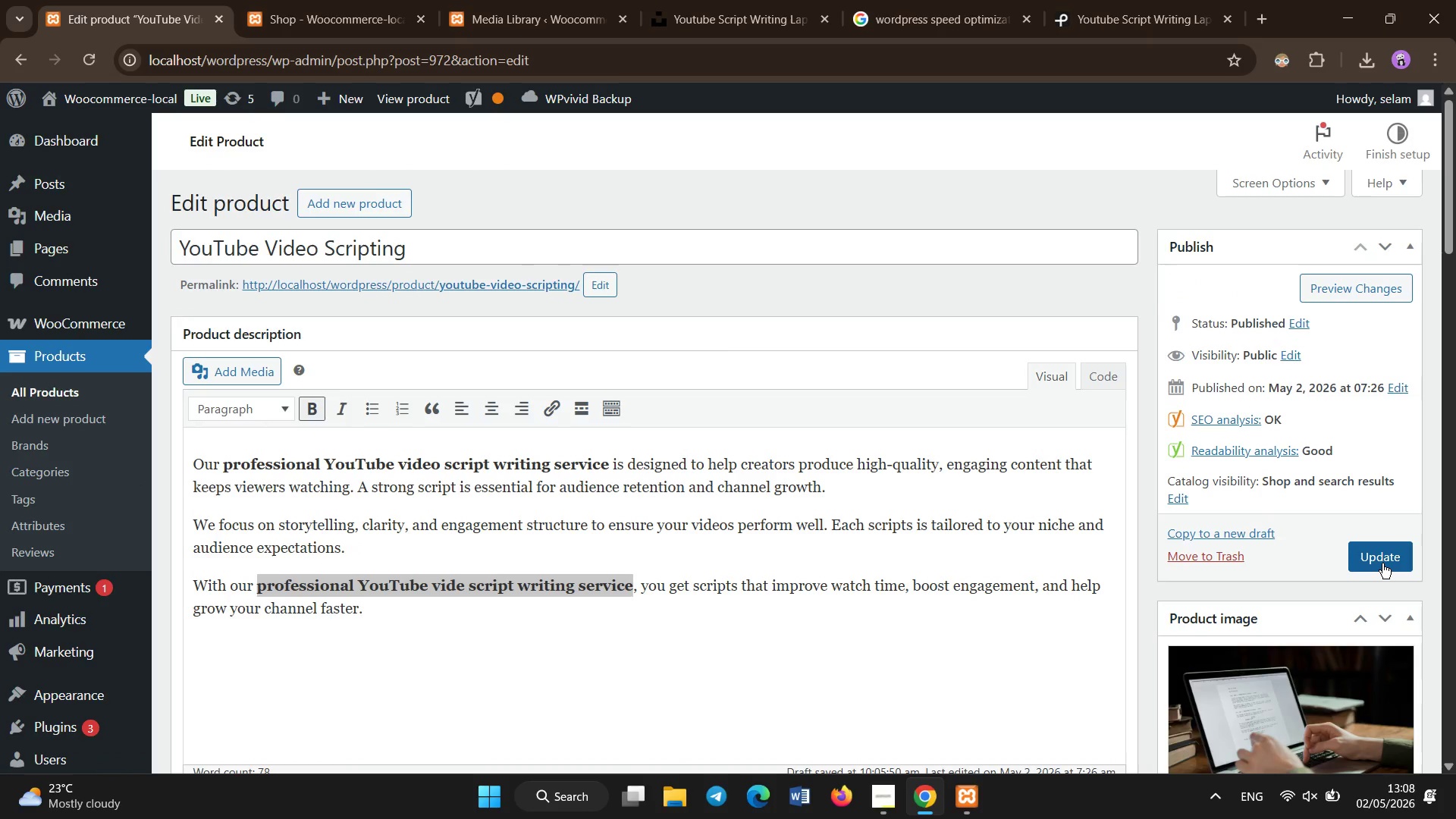 
left_click([1382, 563])
 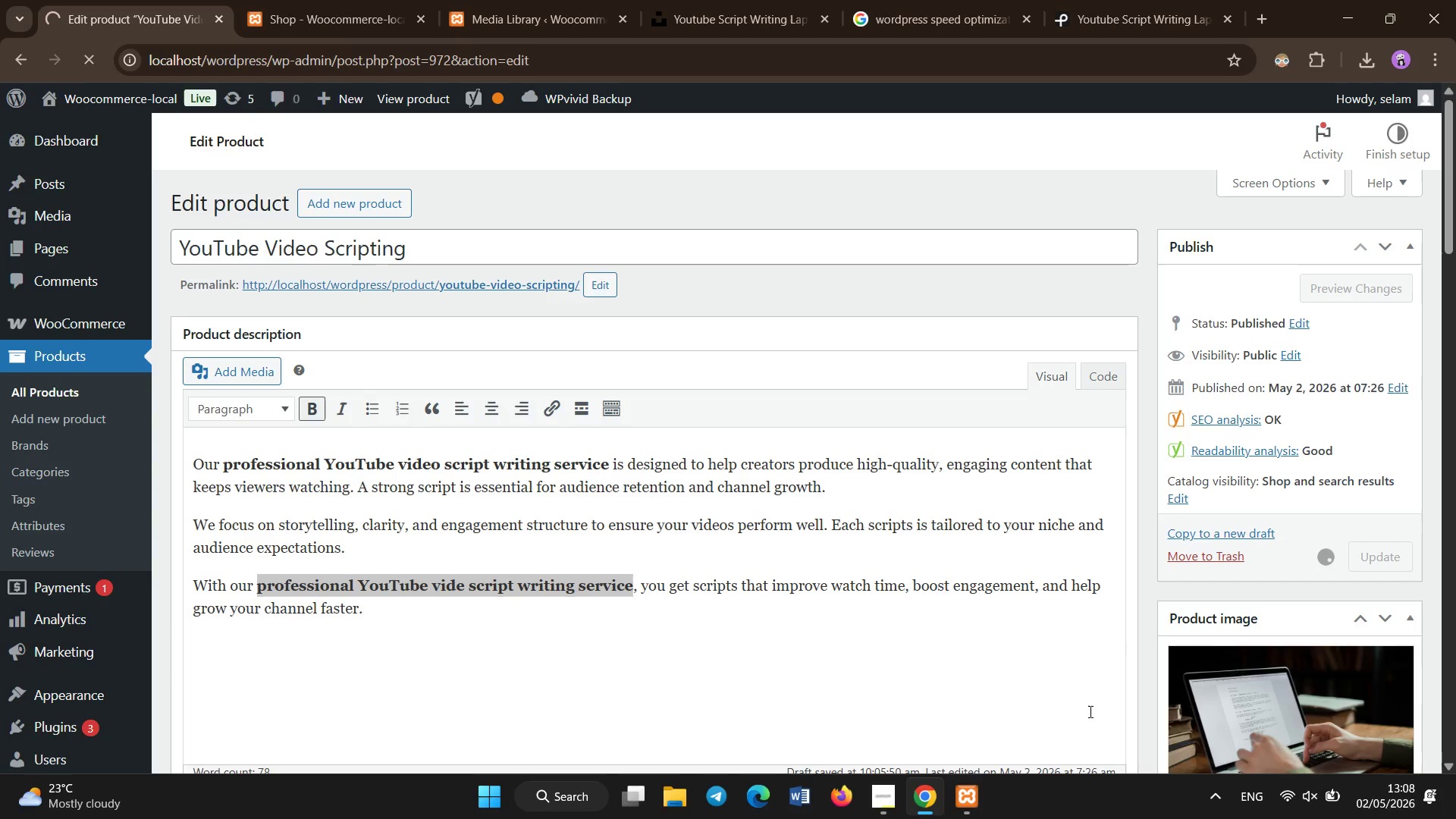 
wait(24.23)
 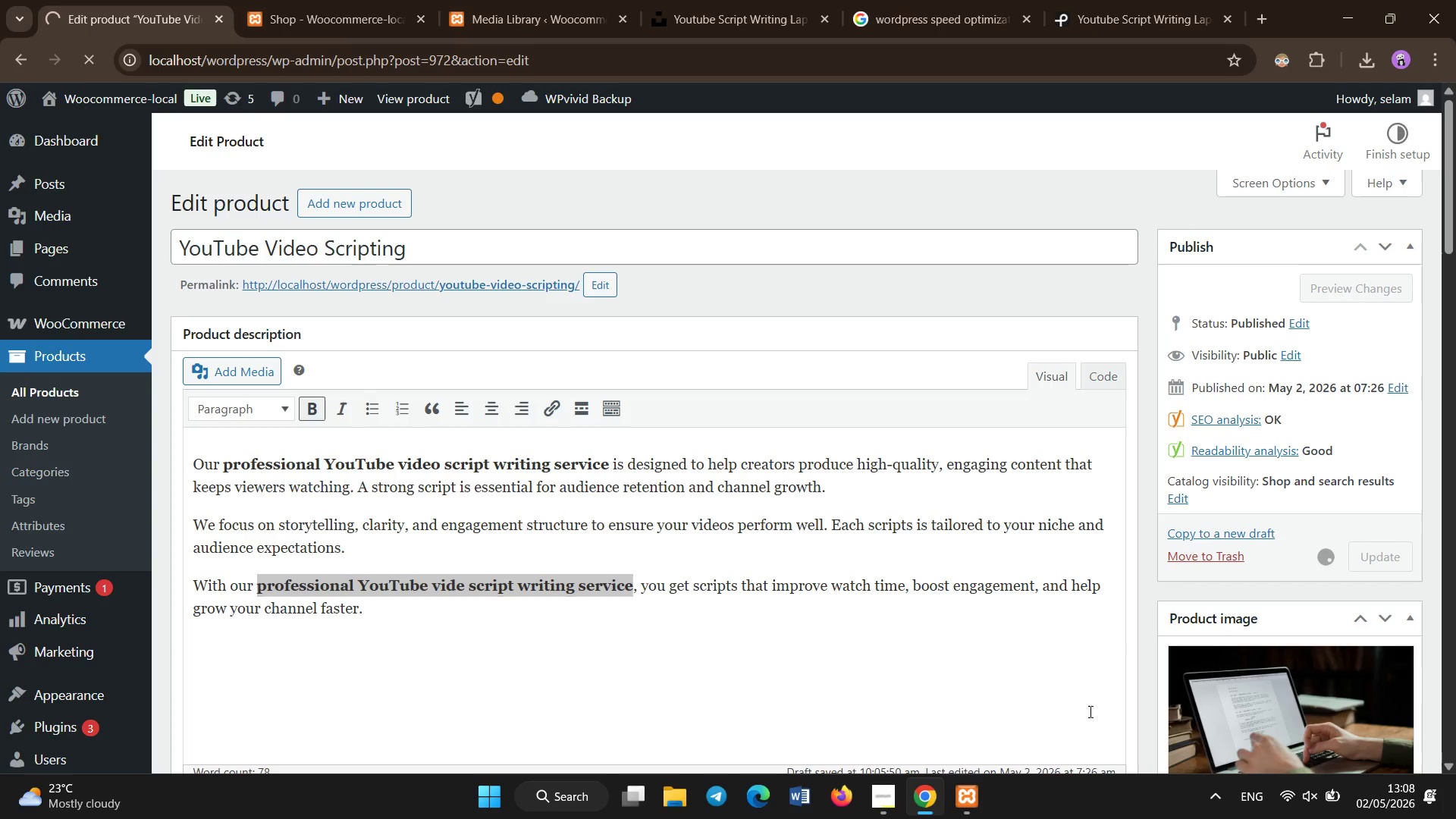 
mouse_move([1169, 689])
 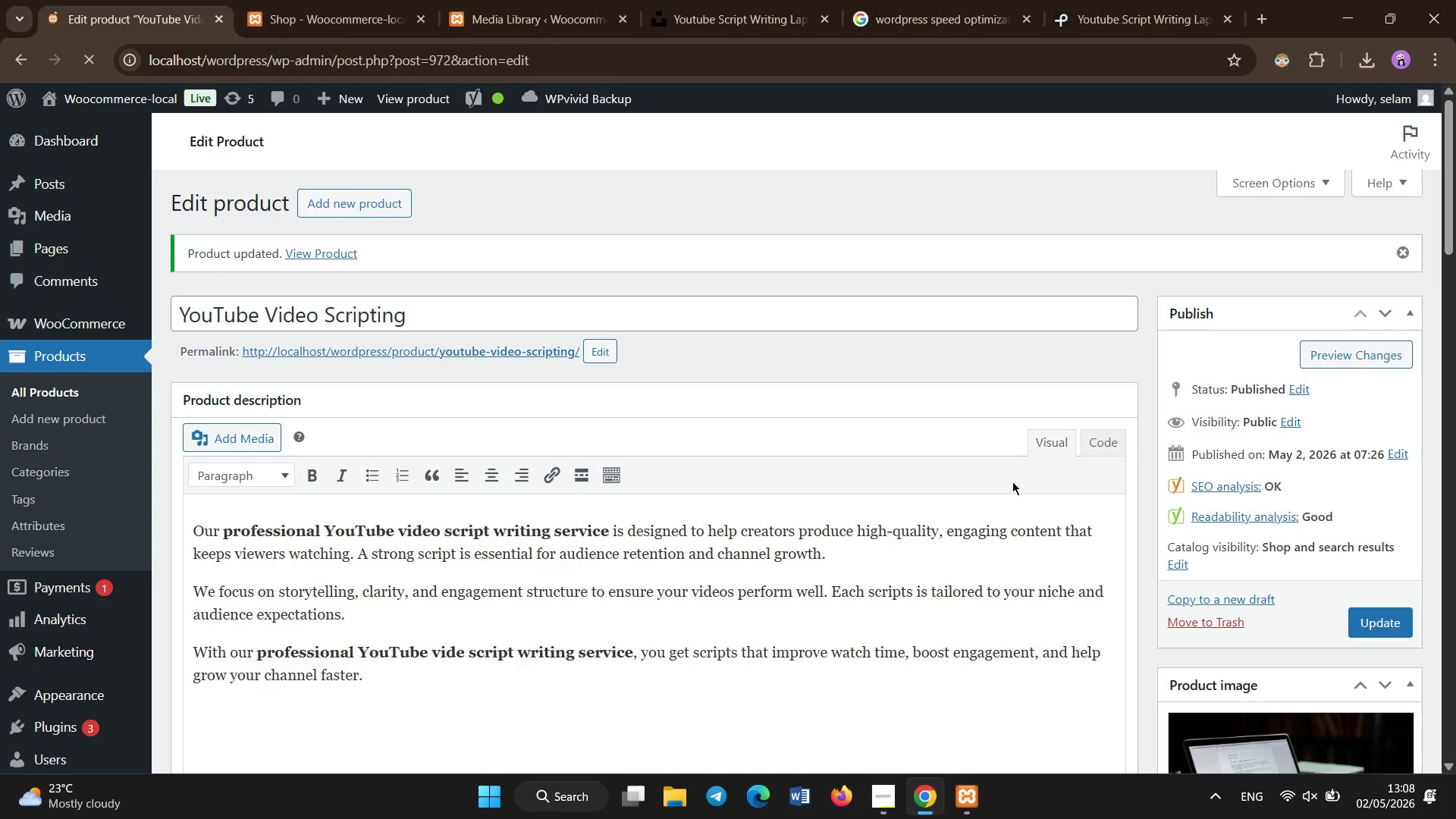 
left_click([18, 394])
 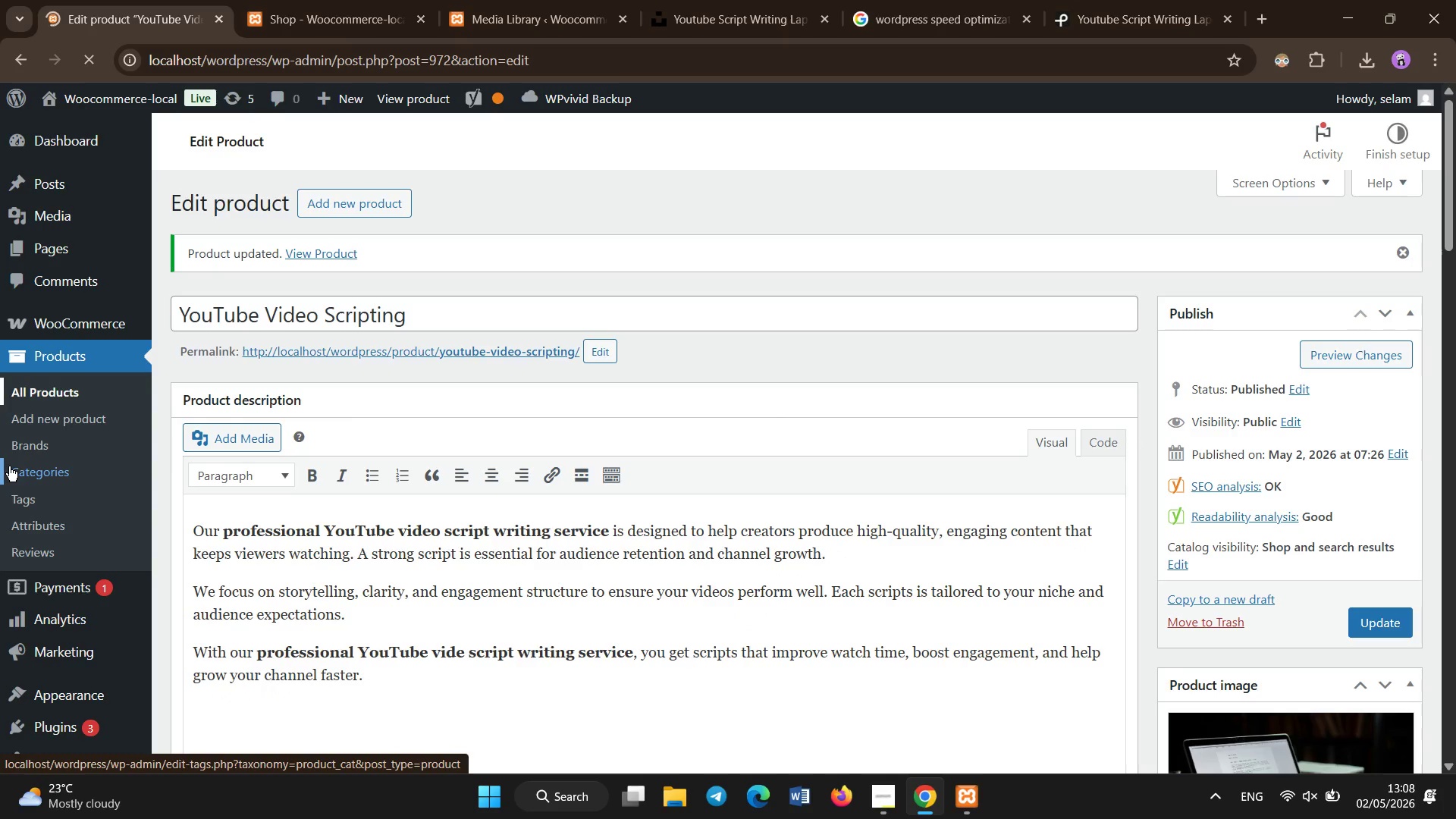 
wait(9.91)
 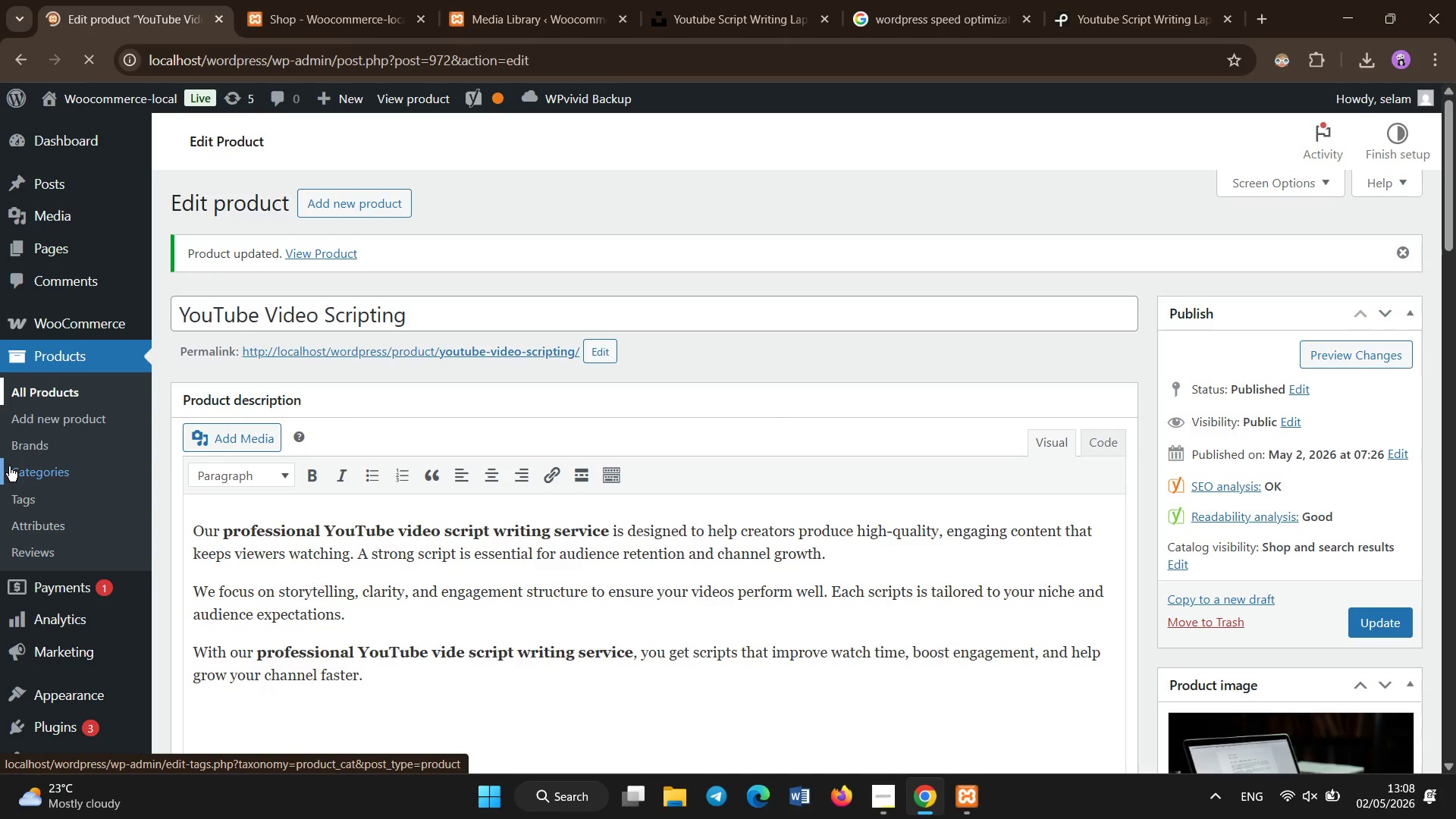 
scroll: coordinate [717, 320], scroll_direction: down, amount: 9.0
 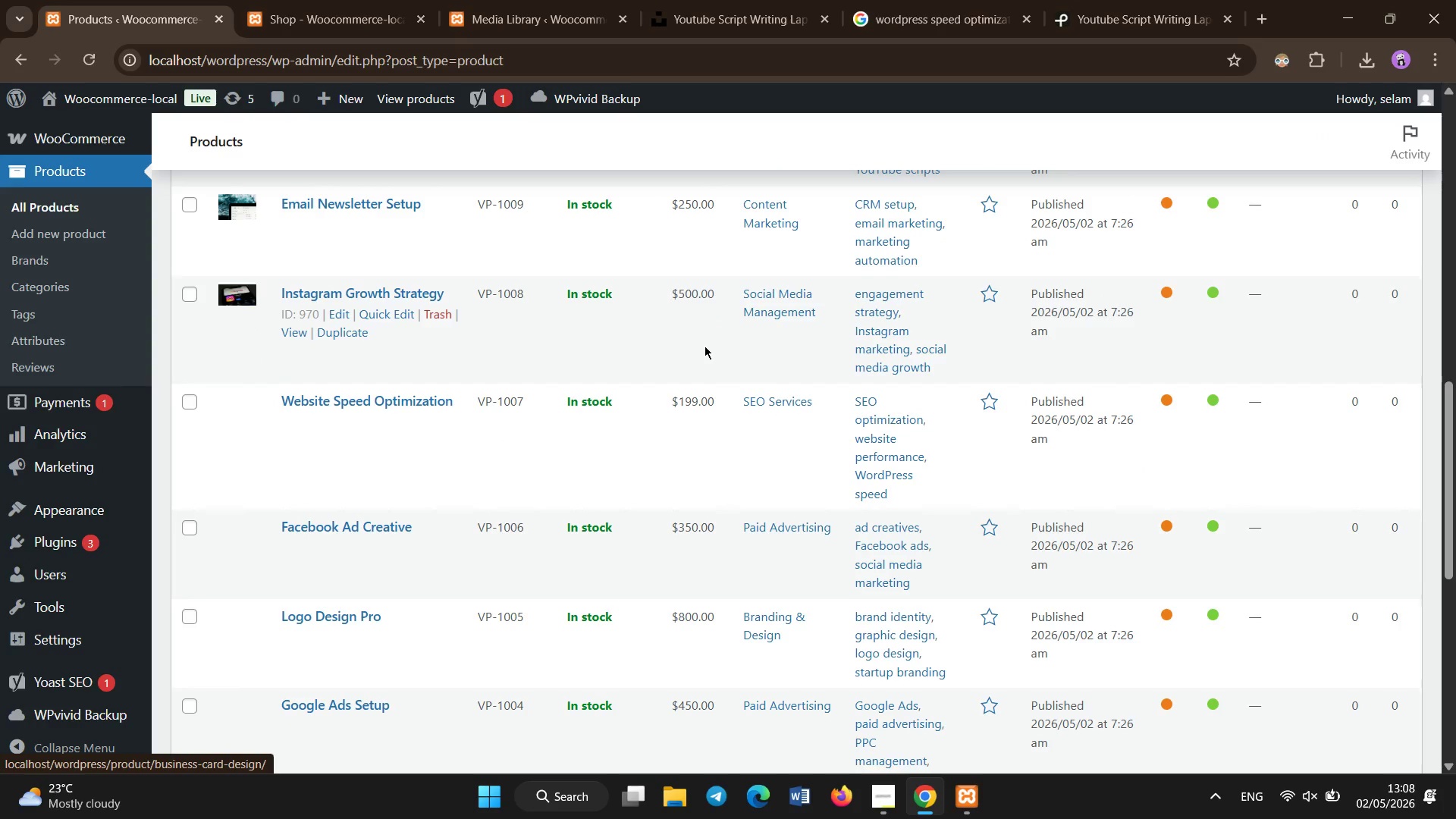 
scroll: coordinate [485, 351], scroll_direction: up, amount: 5.0
 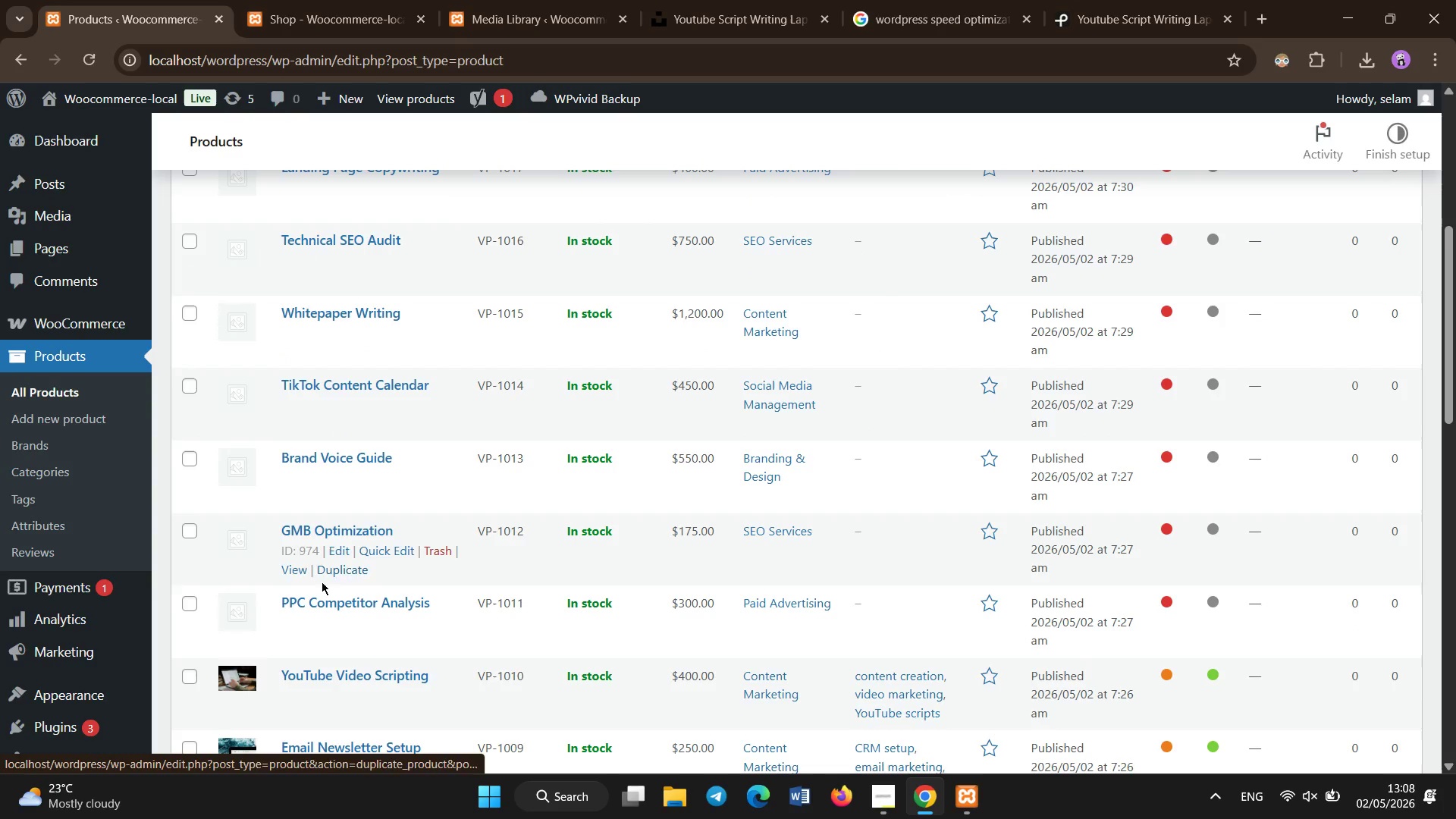 
left_click([315, 599])
 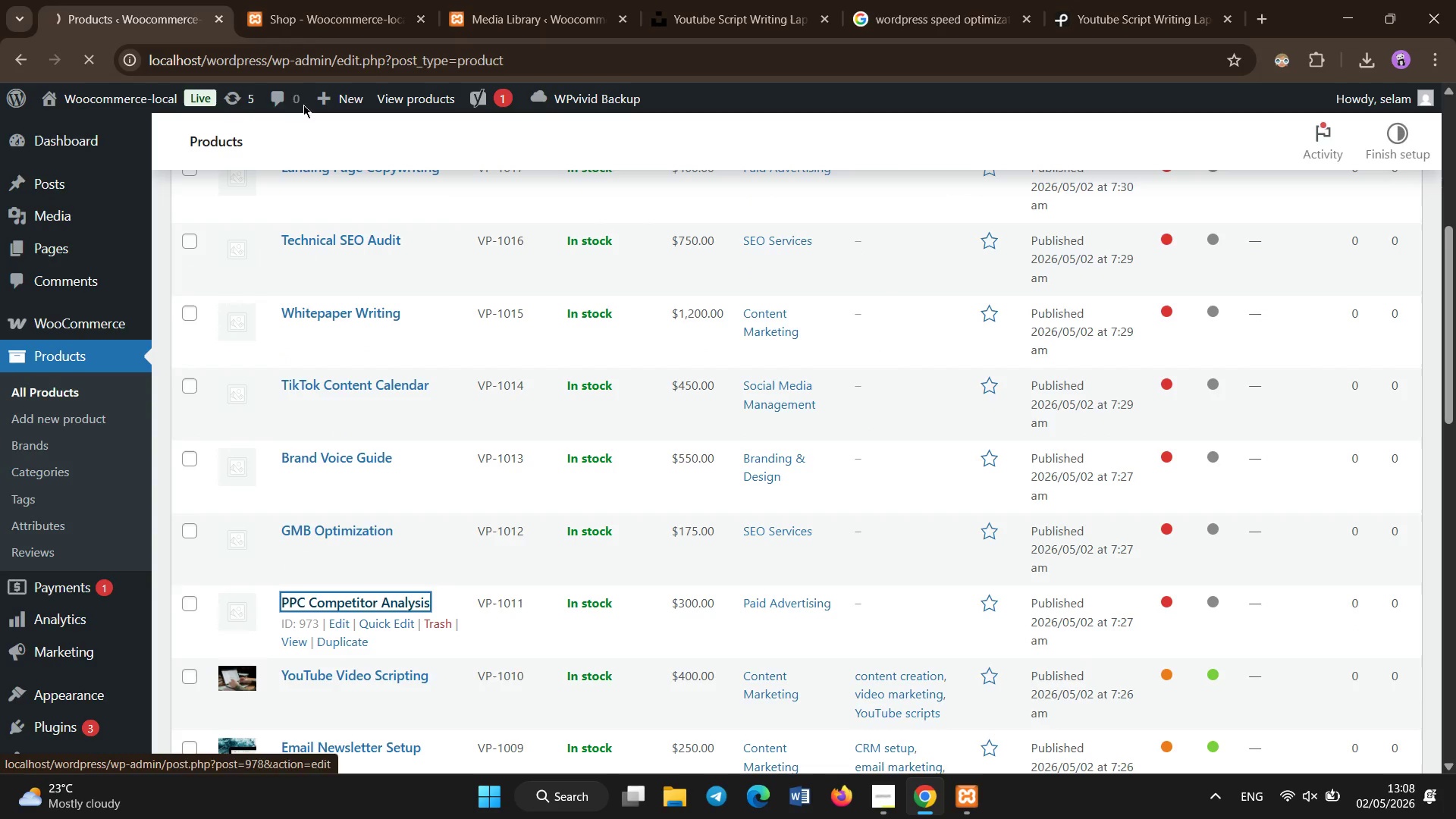 
left_click([321, 0])
 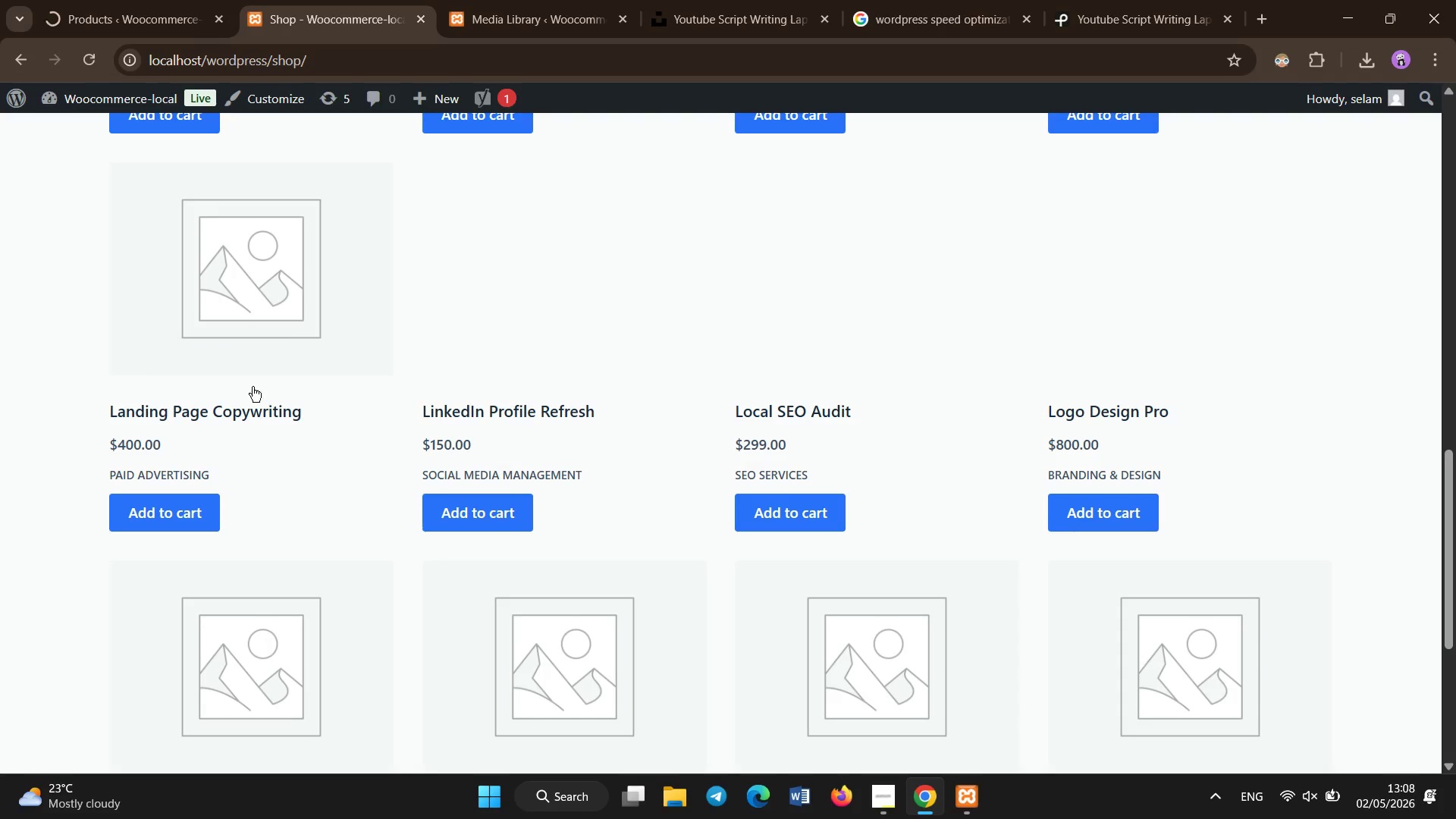 
key(Control+Shift+R)
 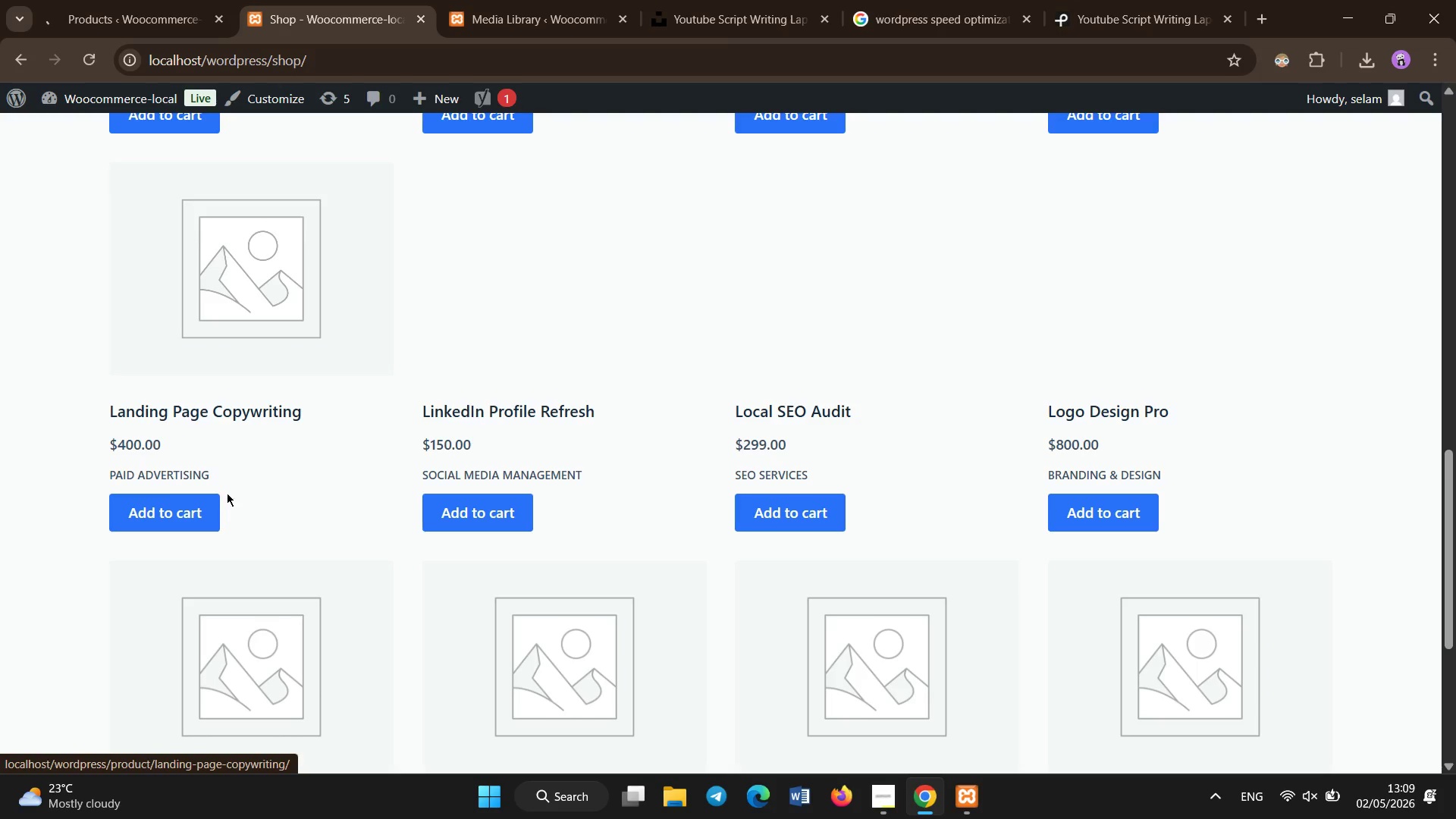 
left_click([45, 363])
 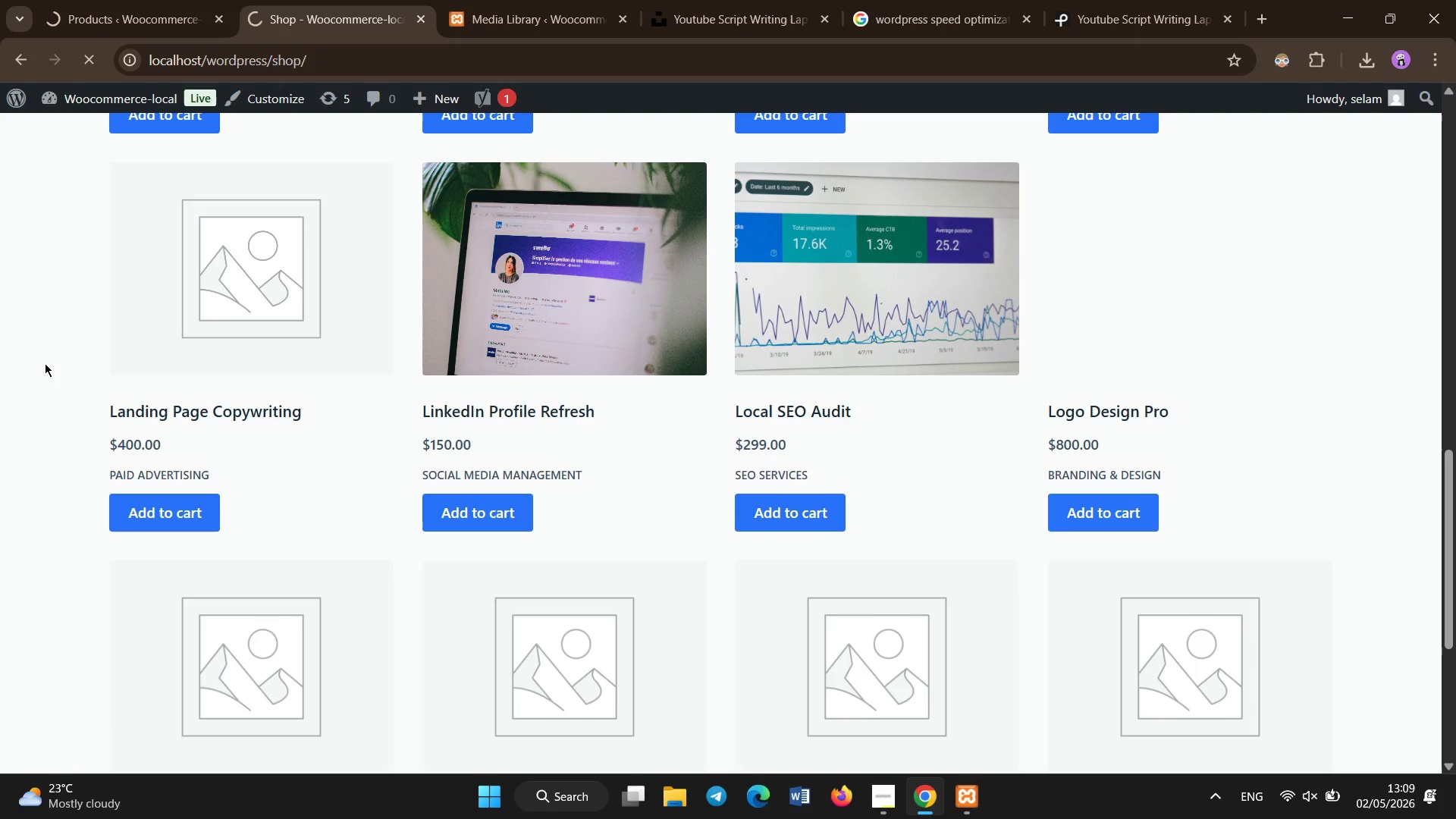 
hold_key(key=ControlLeft, duration=0.44)
 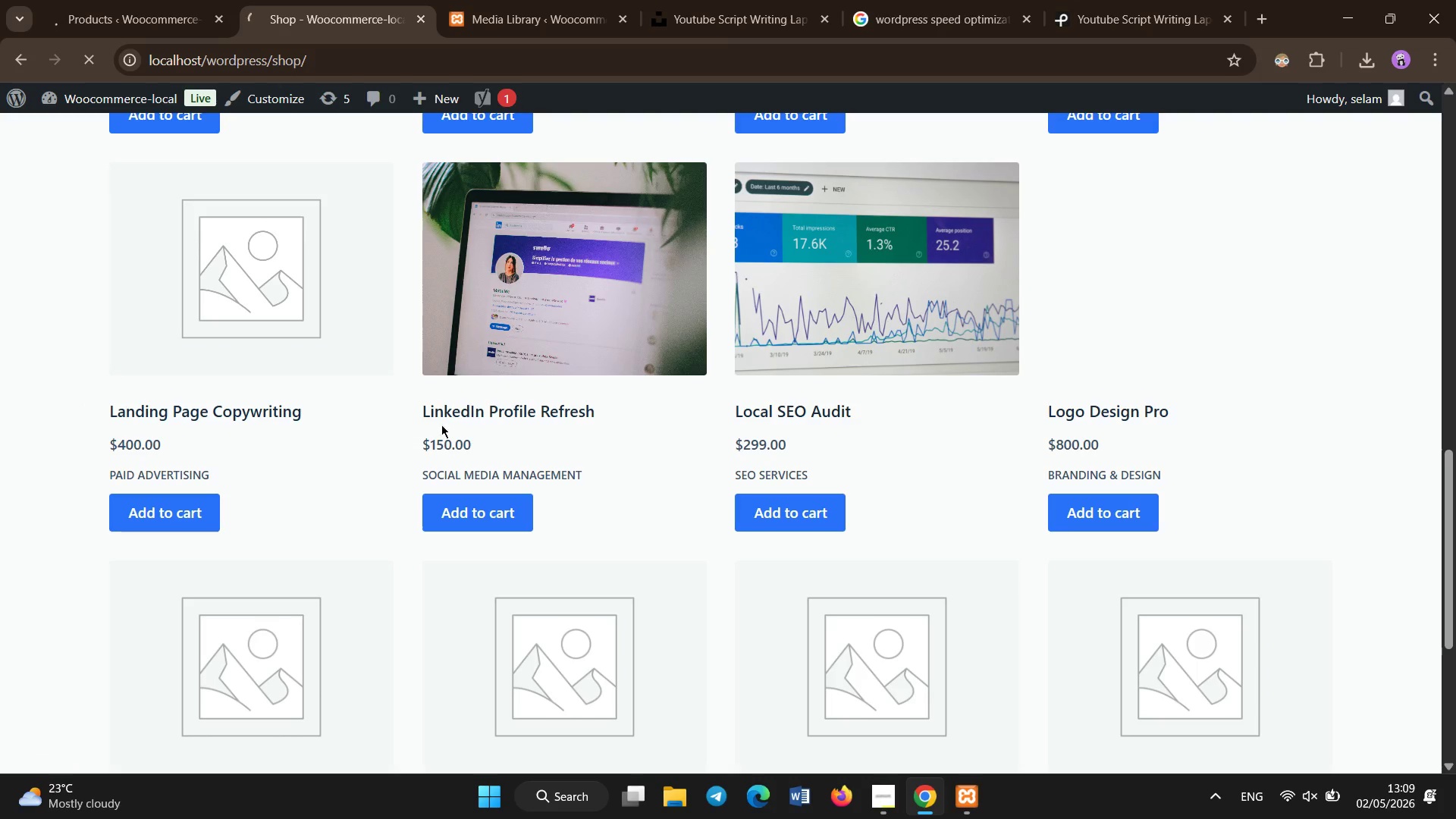 
scroll: coordinate [742, 384], scroll_direction: up, amount: 11.0
 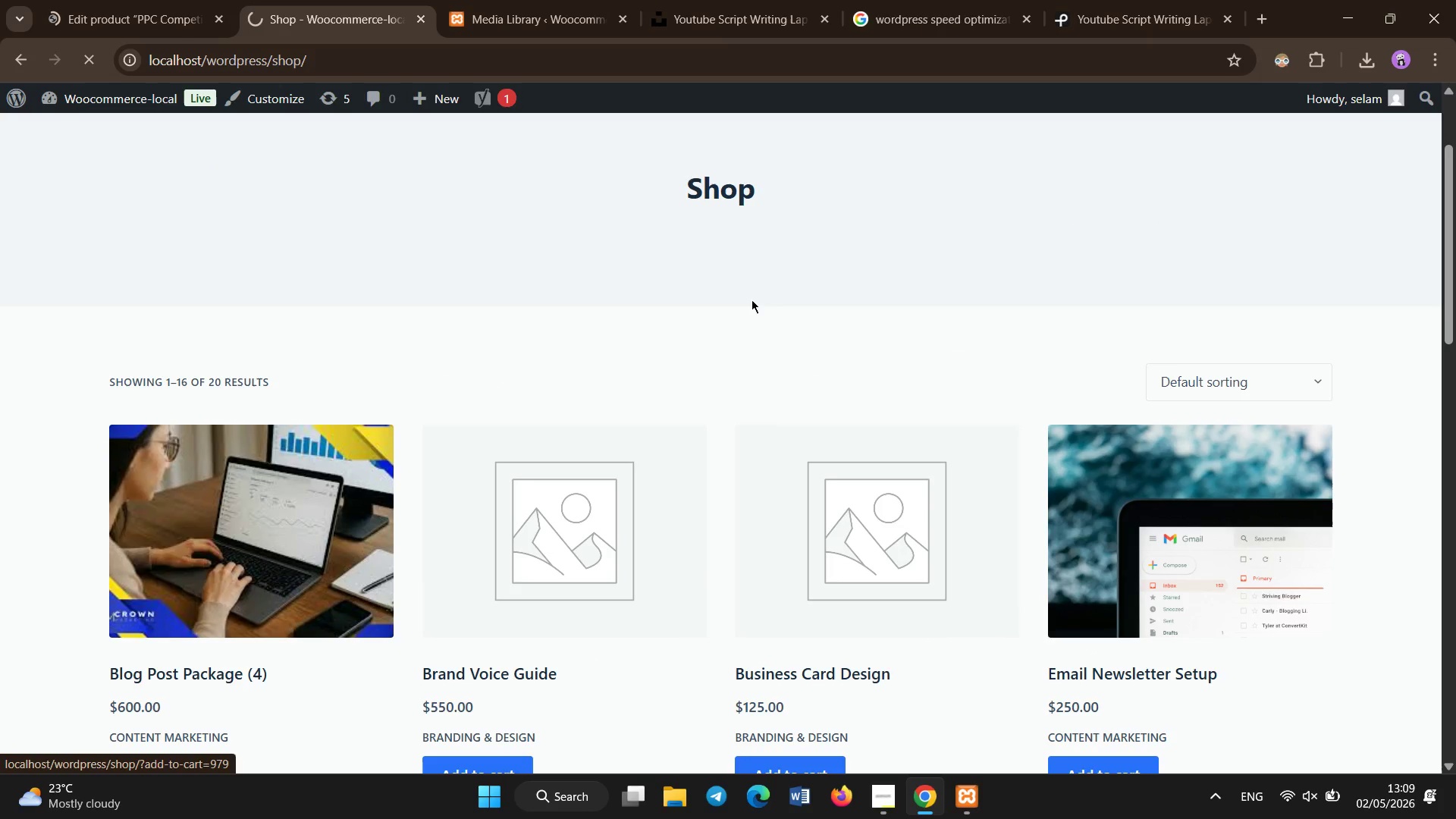 
scroll: coordinate [739, 422], scroll_direction: down, amount: 10.0
 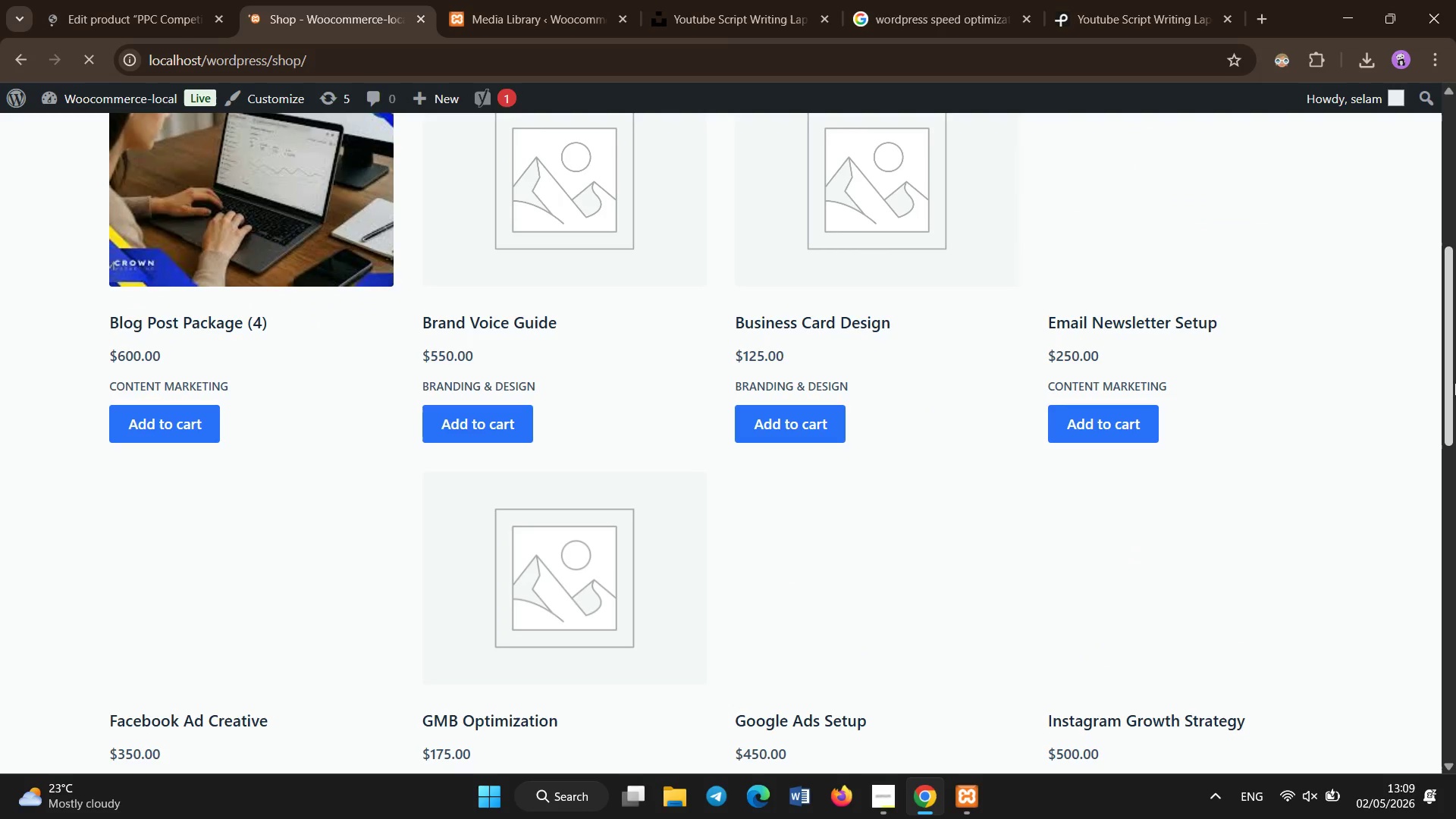 
left_click_drag(start_coordinate=[1455, 384], to_coordinate=[1426, 219])
 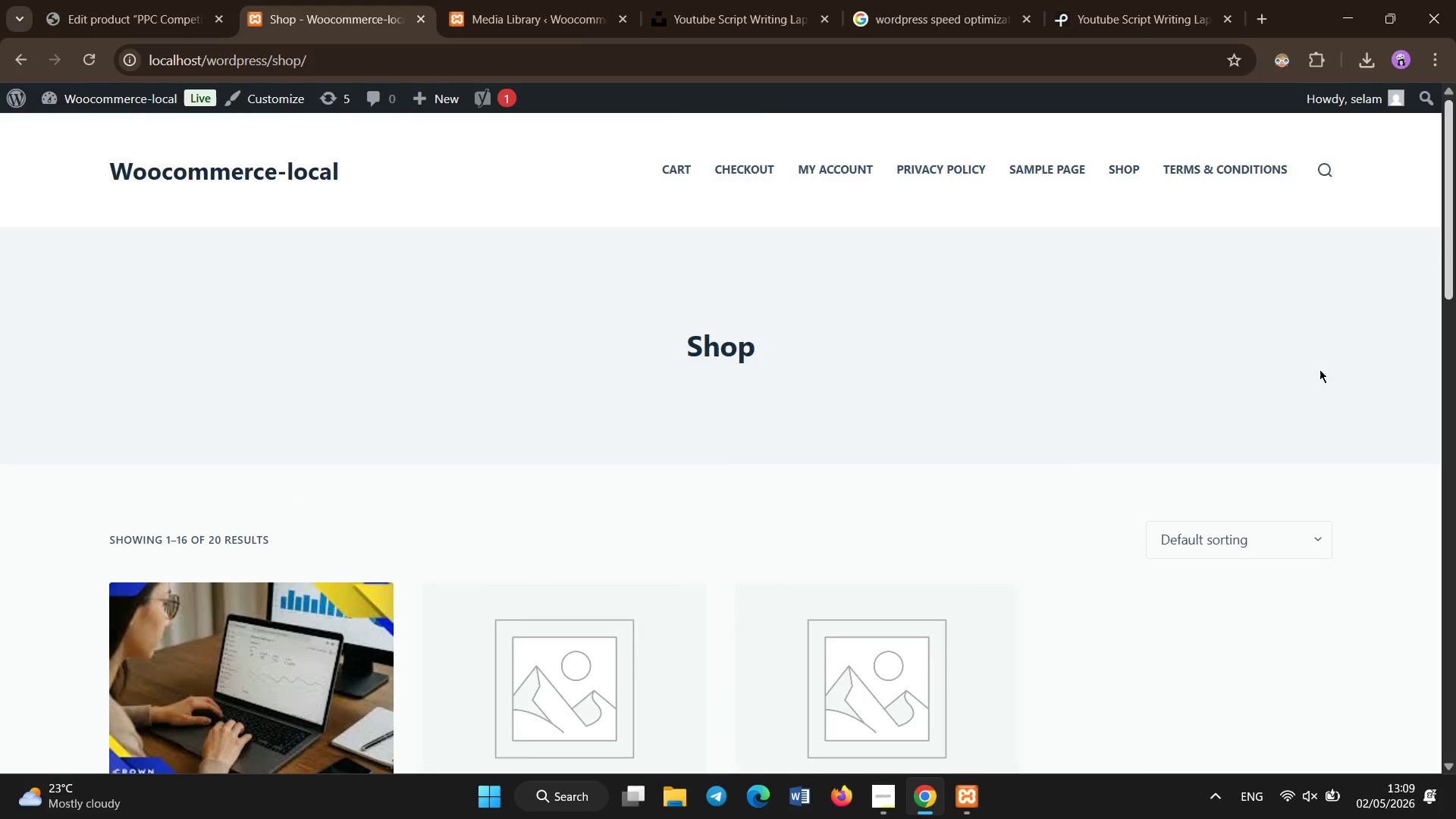 
scroll: coordinate [1348, 416], scroll_direction: down, amount: 12.0
 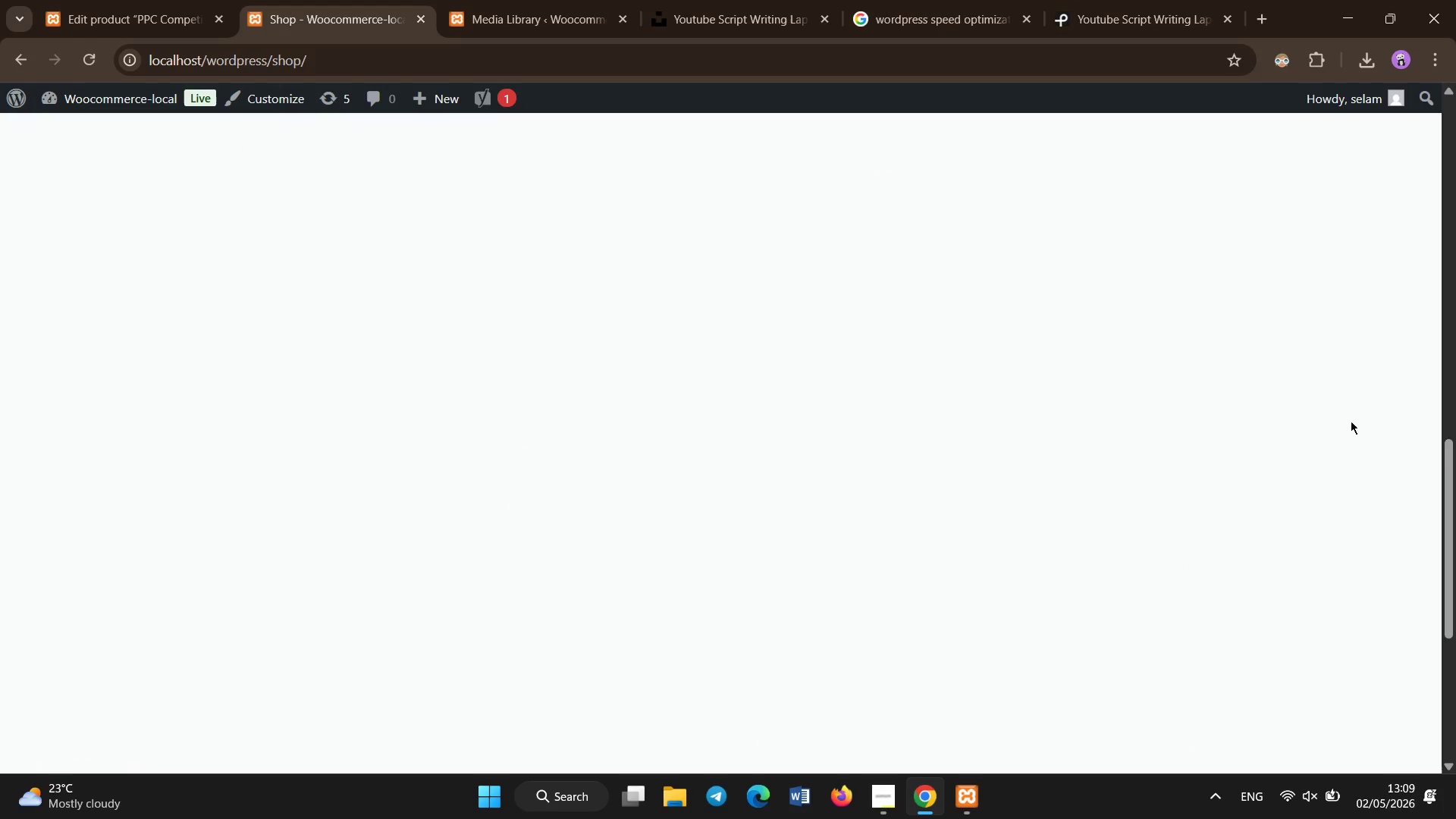 
scroll: coordinate [1352, 422], scroll_direction: up, amount: 2.0
 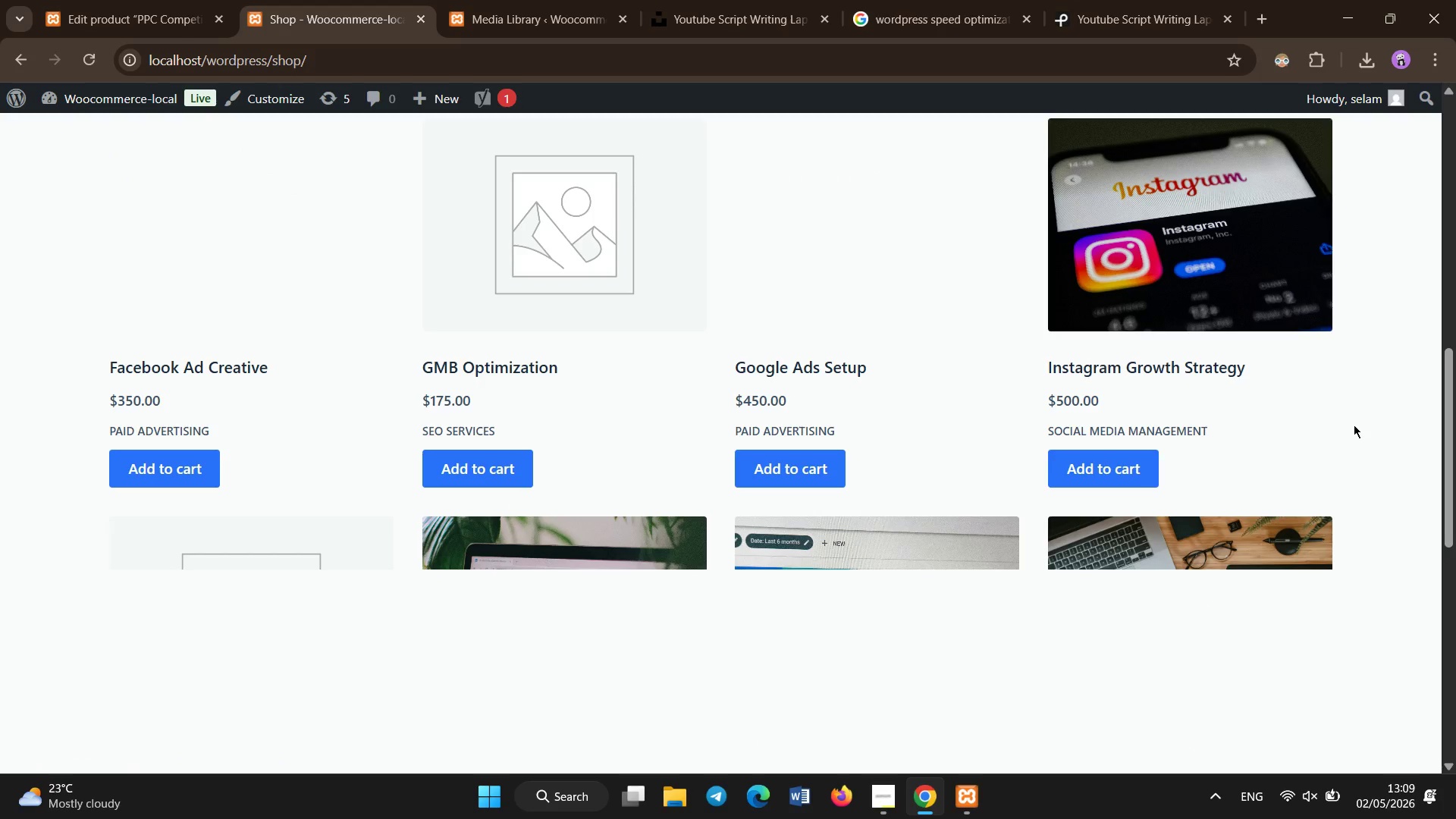 
scroll: coordinate [1356, 425], scroll_direction: down, amount: 4.0
 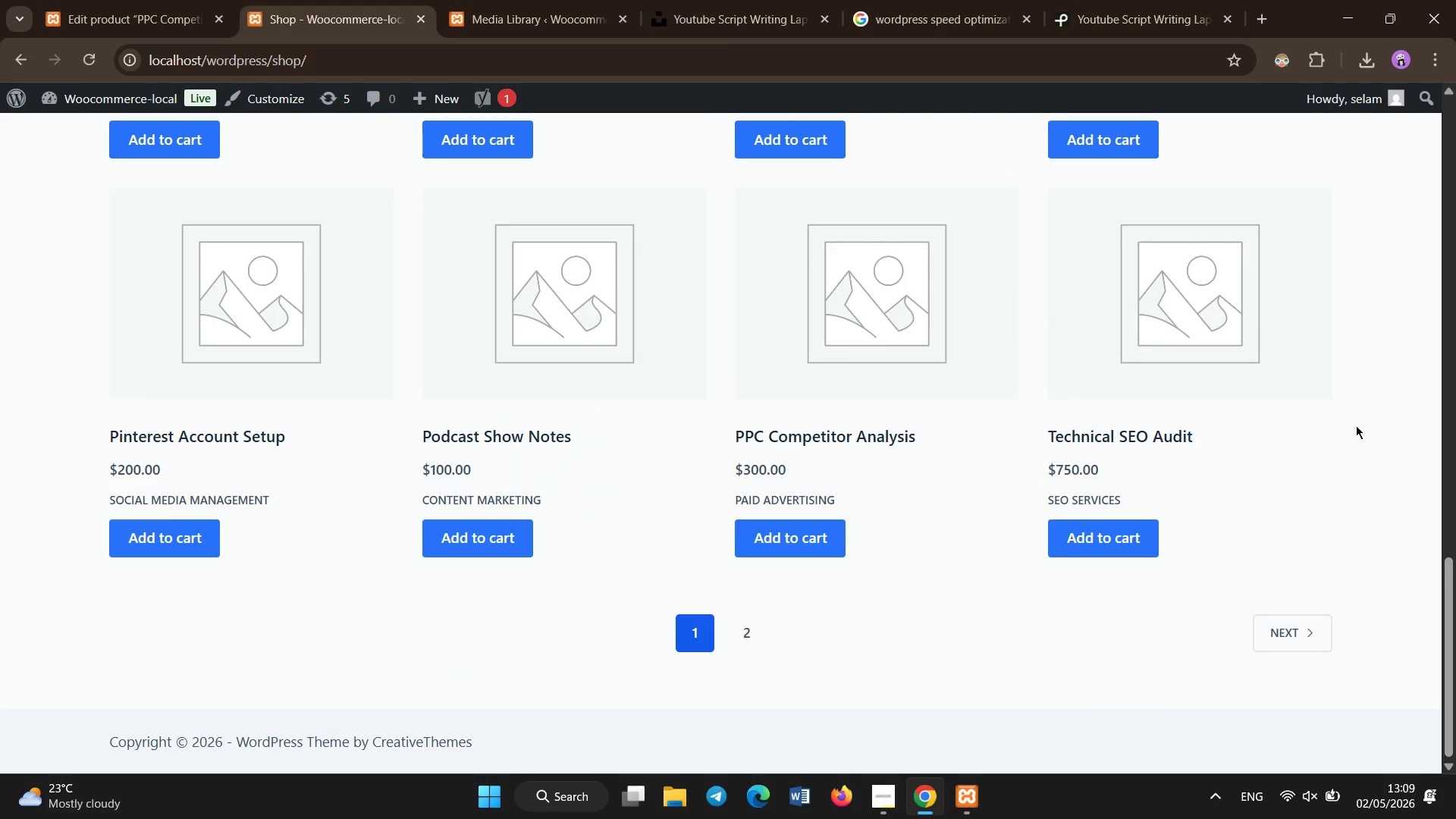 
scroll: coordinate [1356, 425], scroll_direction: up, amount: 16.0
 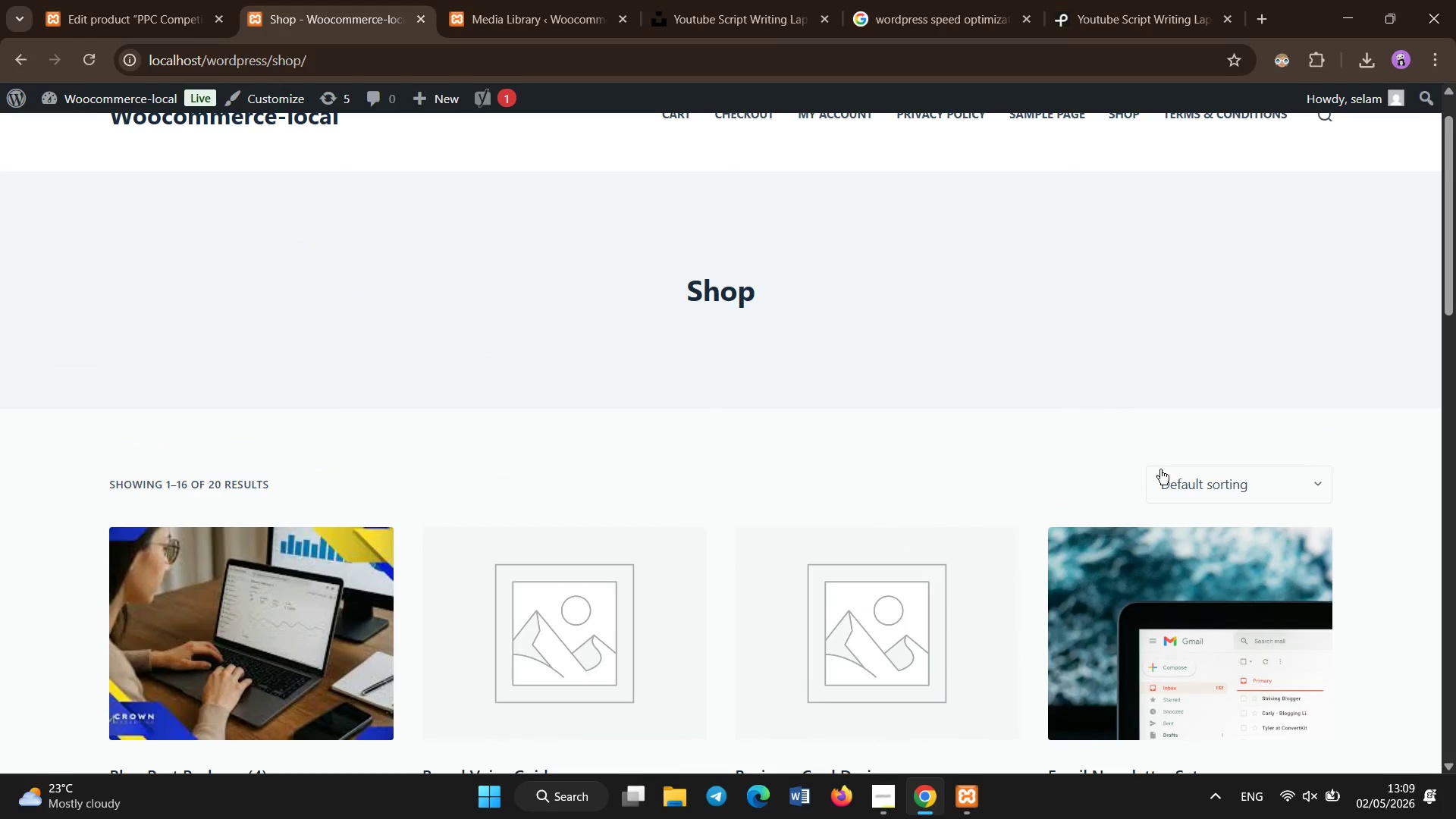 